 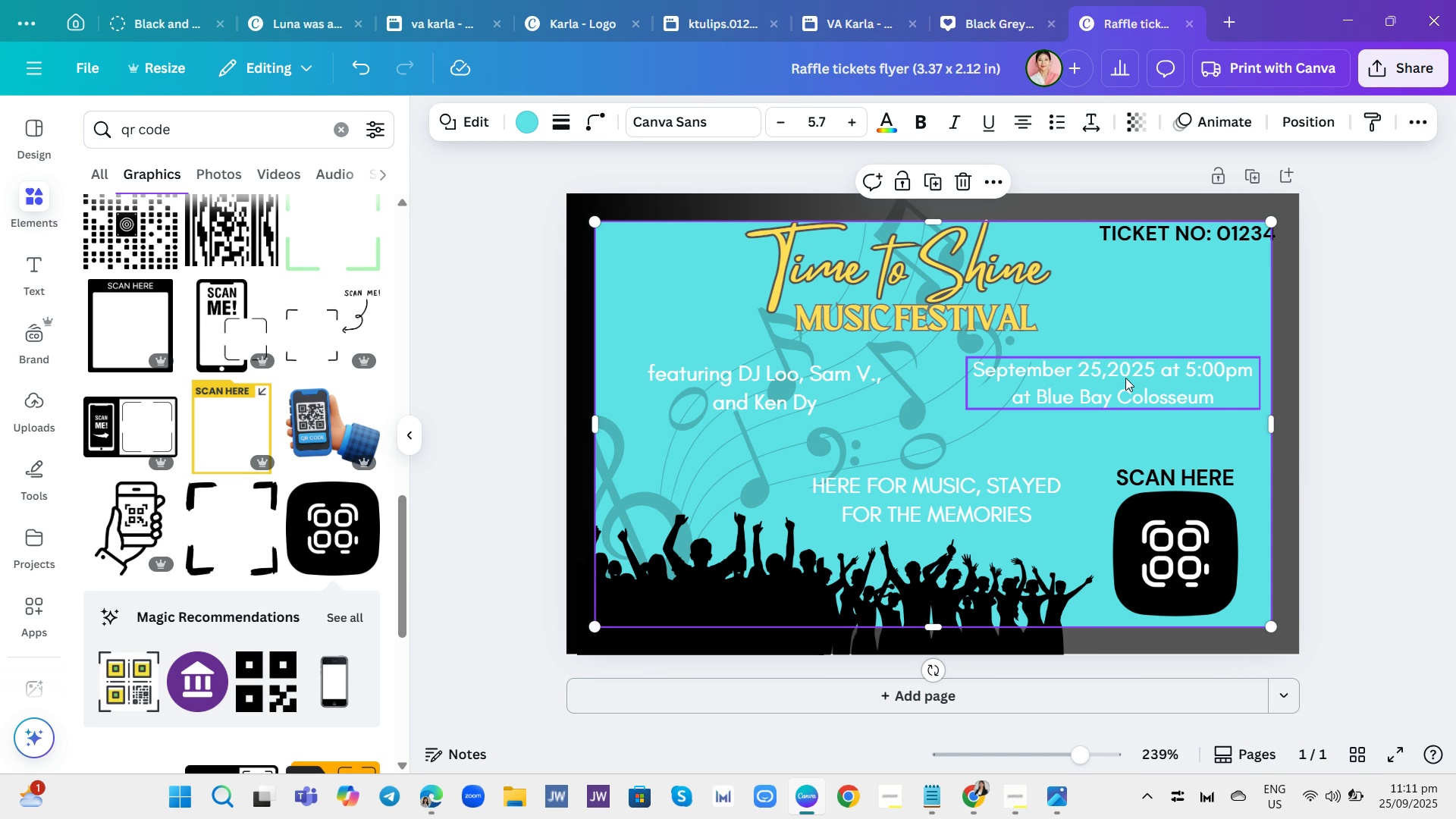 
mouse_move([1122, 405])
 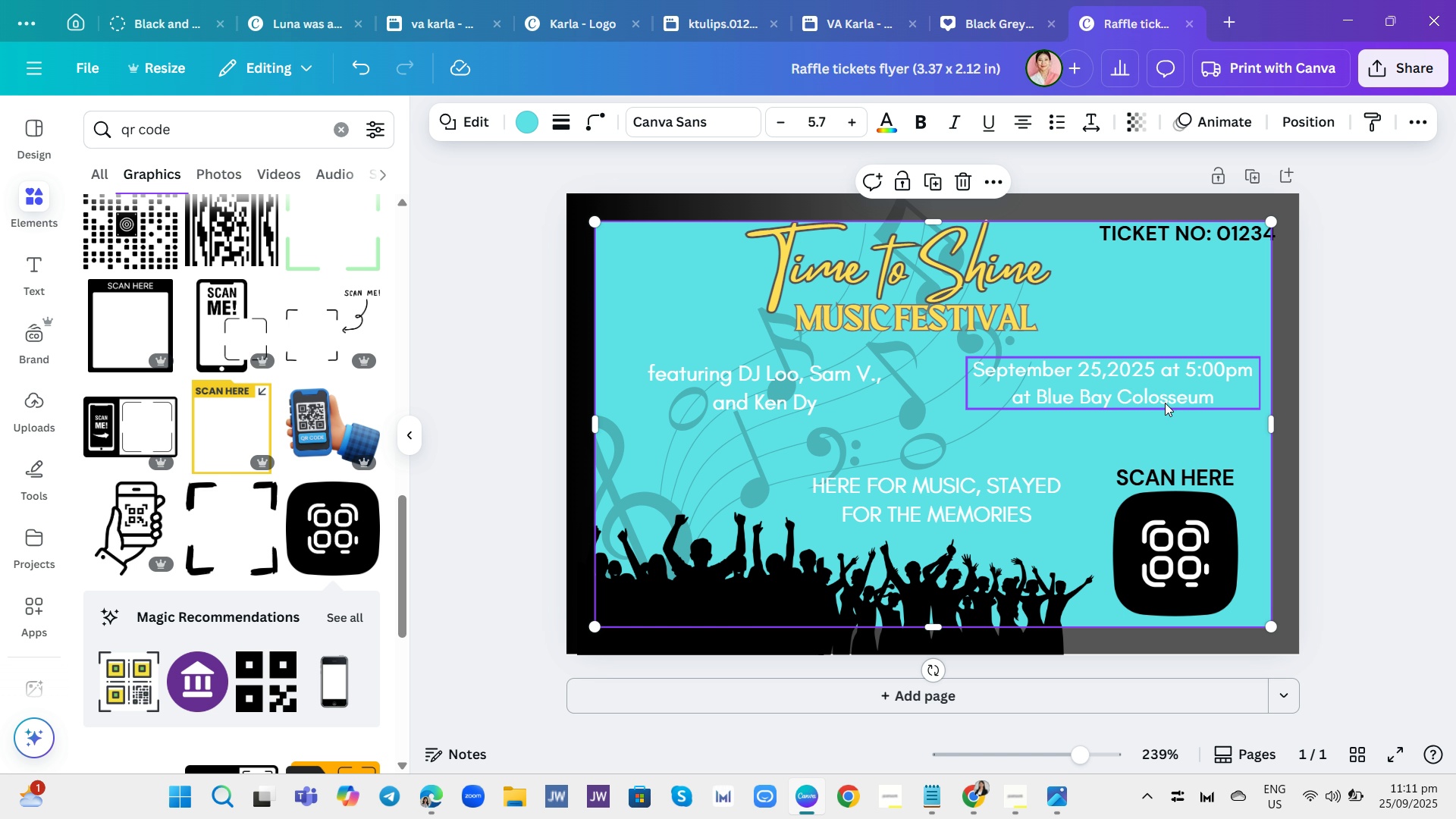 
left_click([1165, 403])
 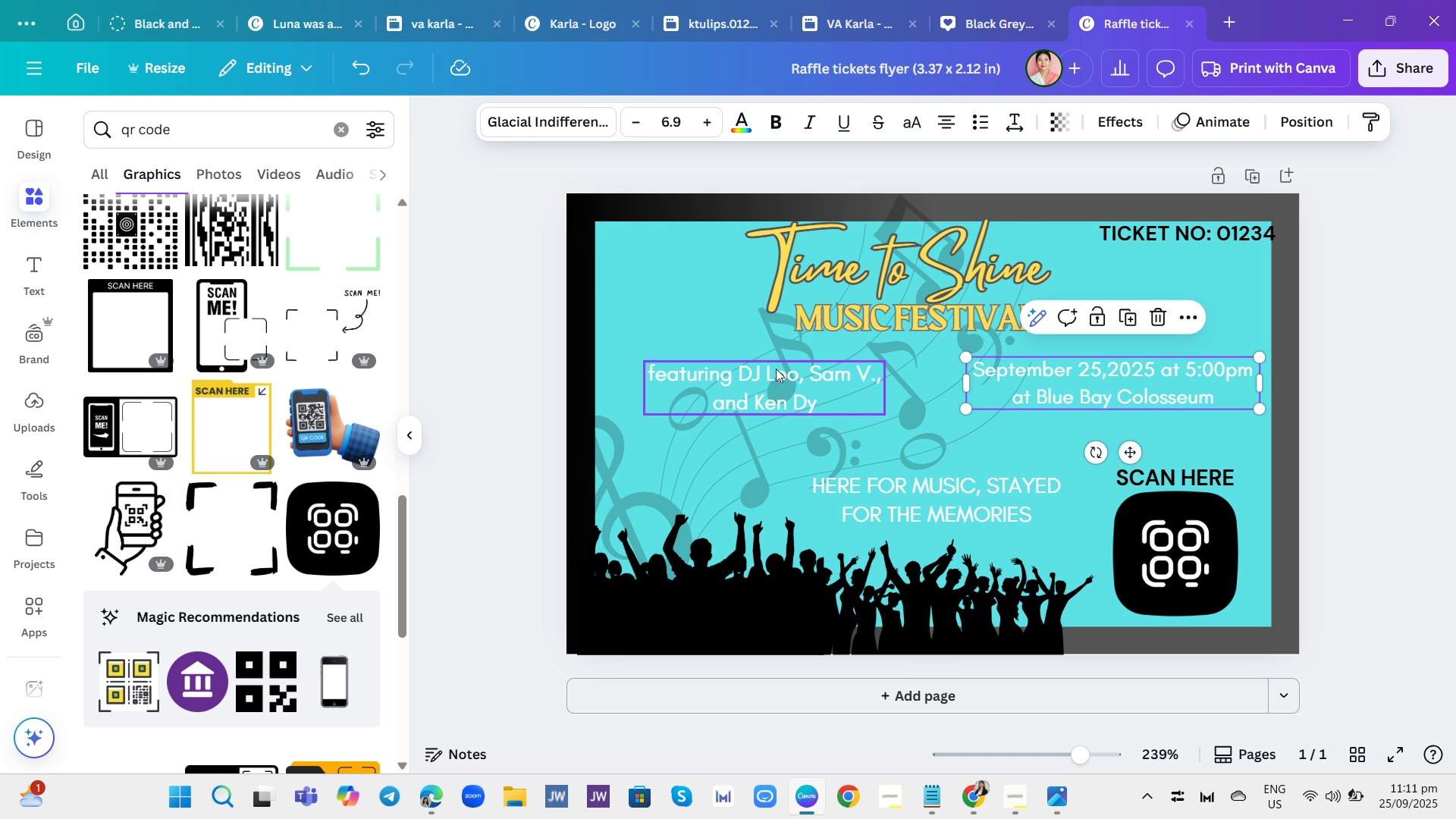 
left_click([775, 371])
 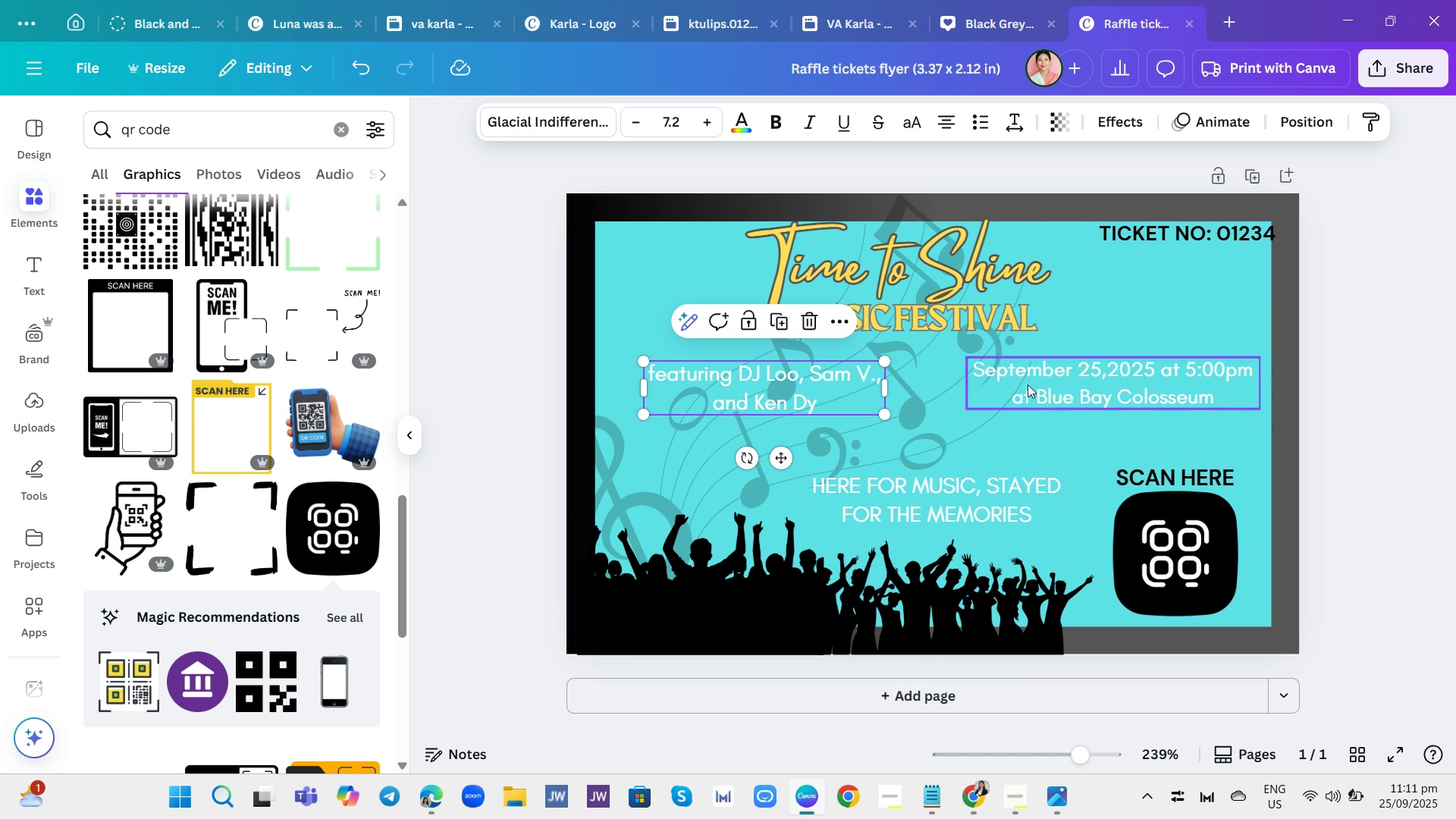 
left_click([1046, 389])
 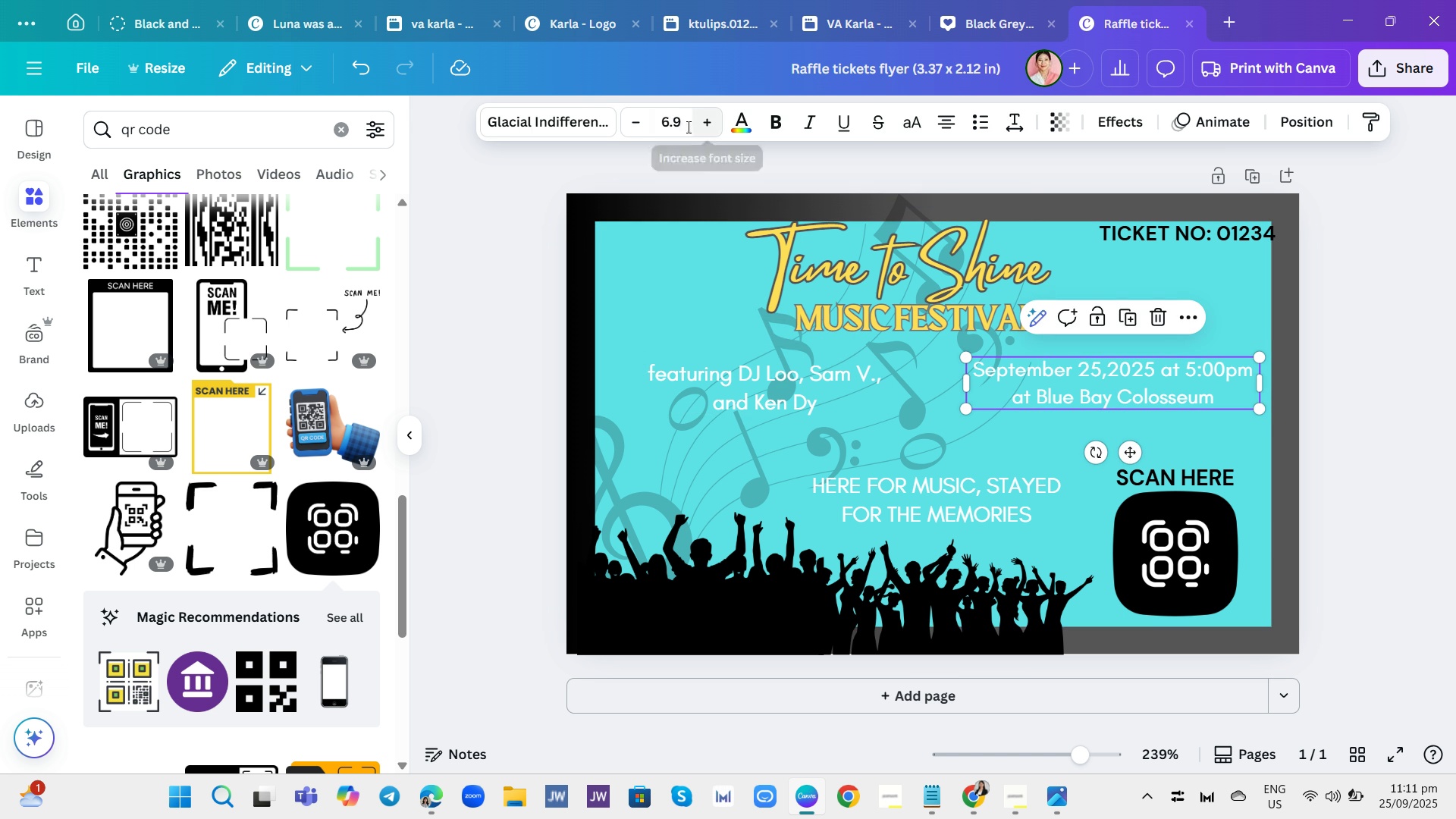 
left_click([684, 125])
 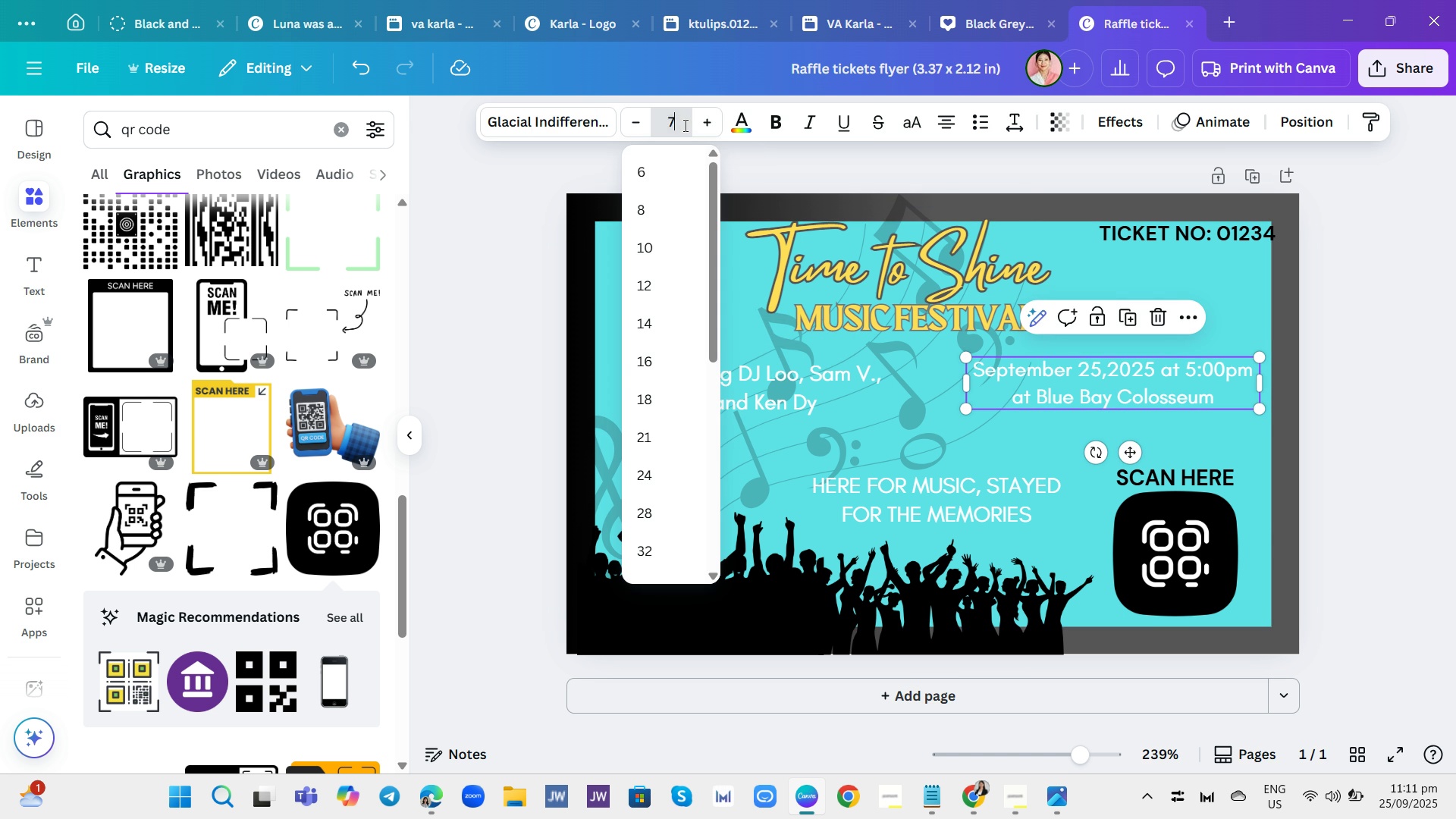 
key(7)
 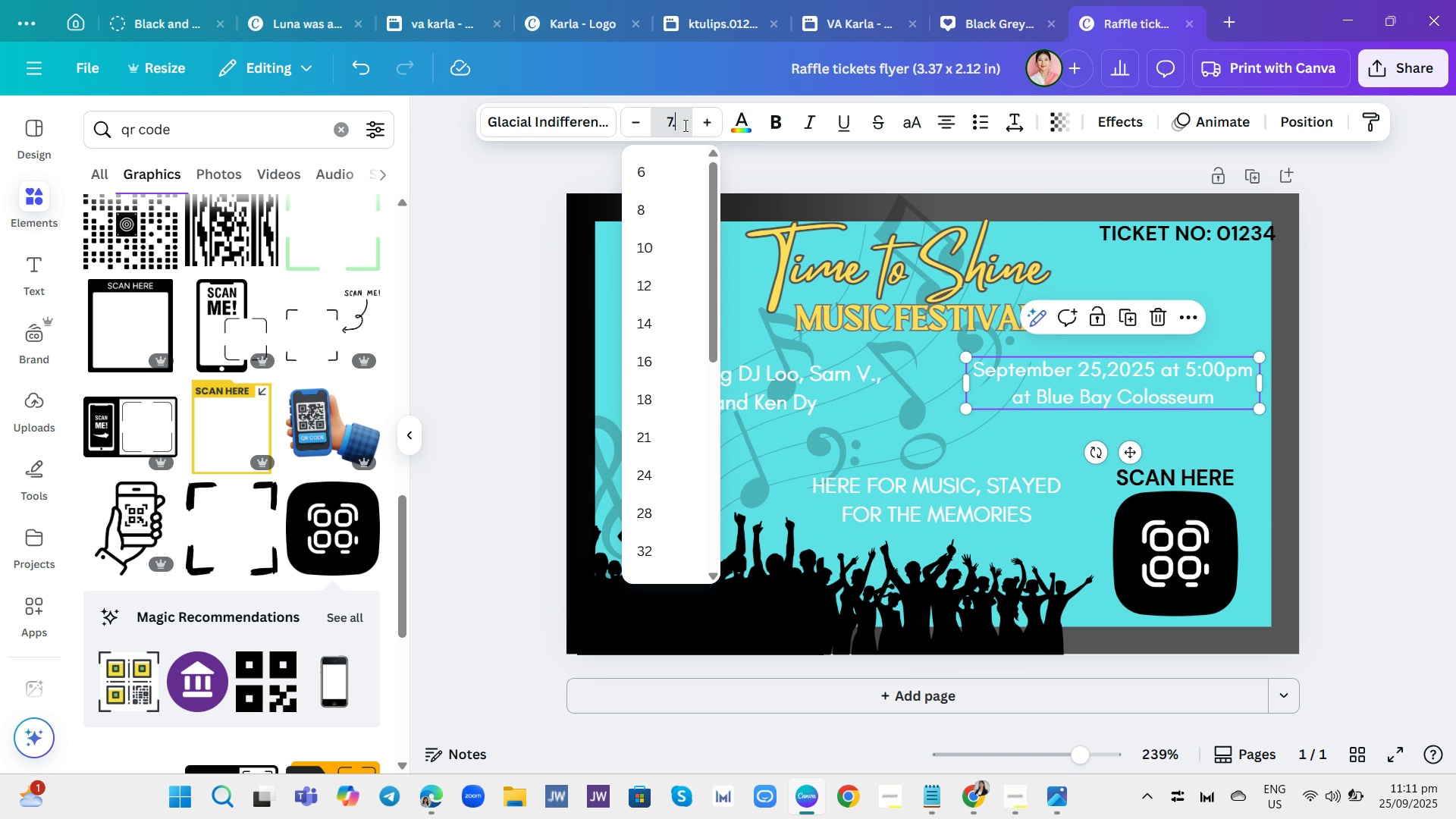 
key(Period)
 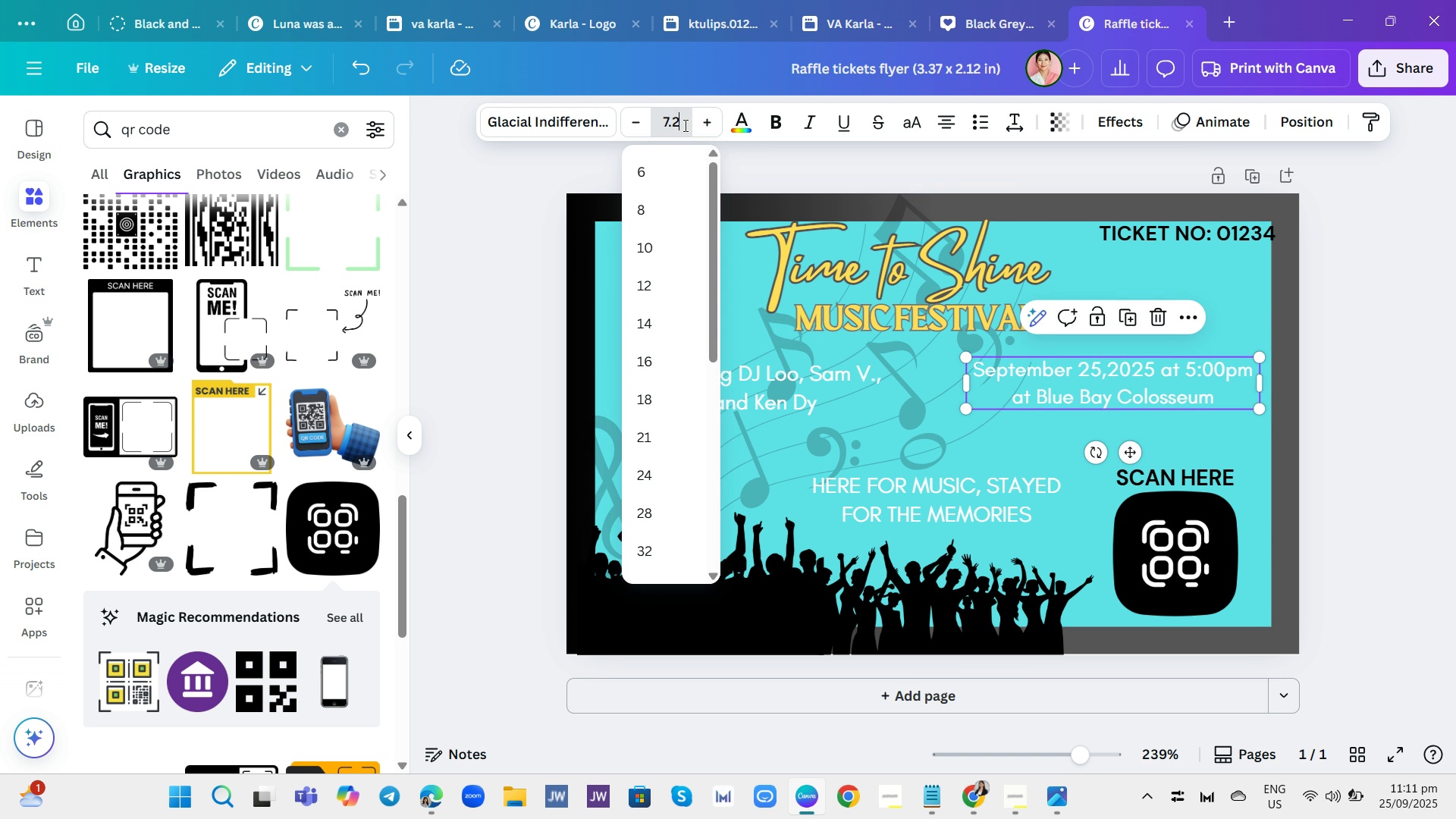 
key(2)
 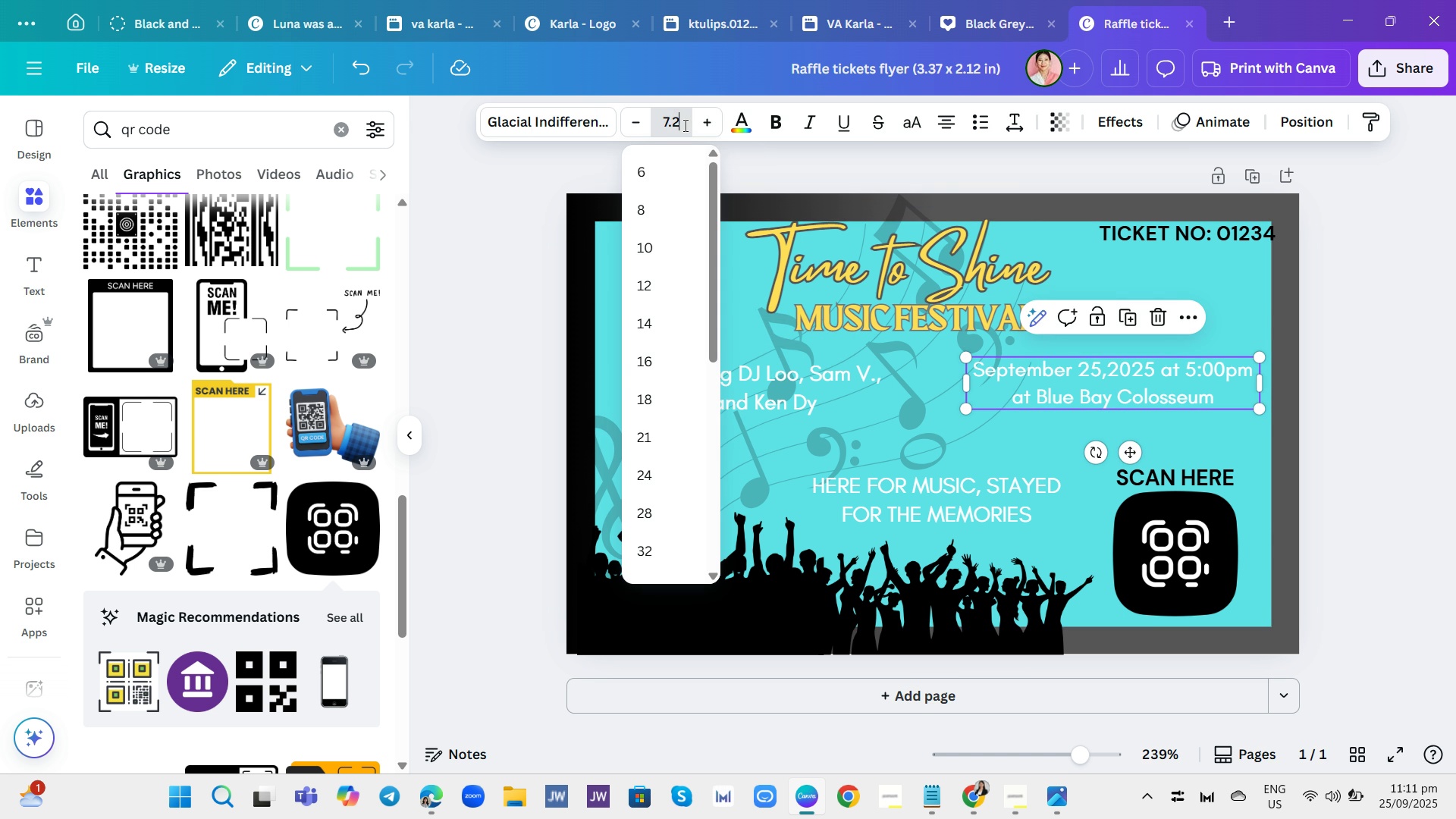 
key(Enter)
 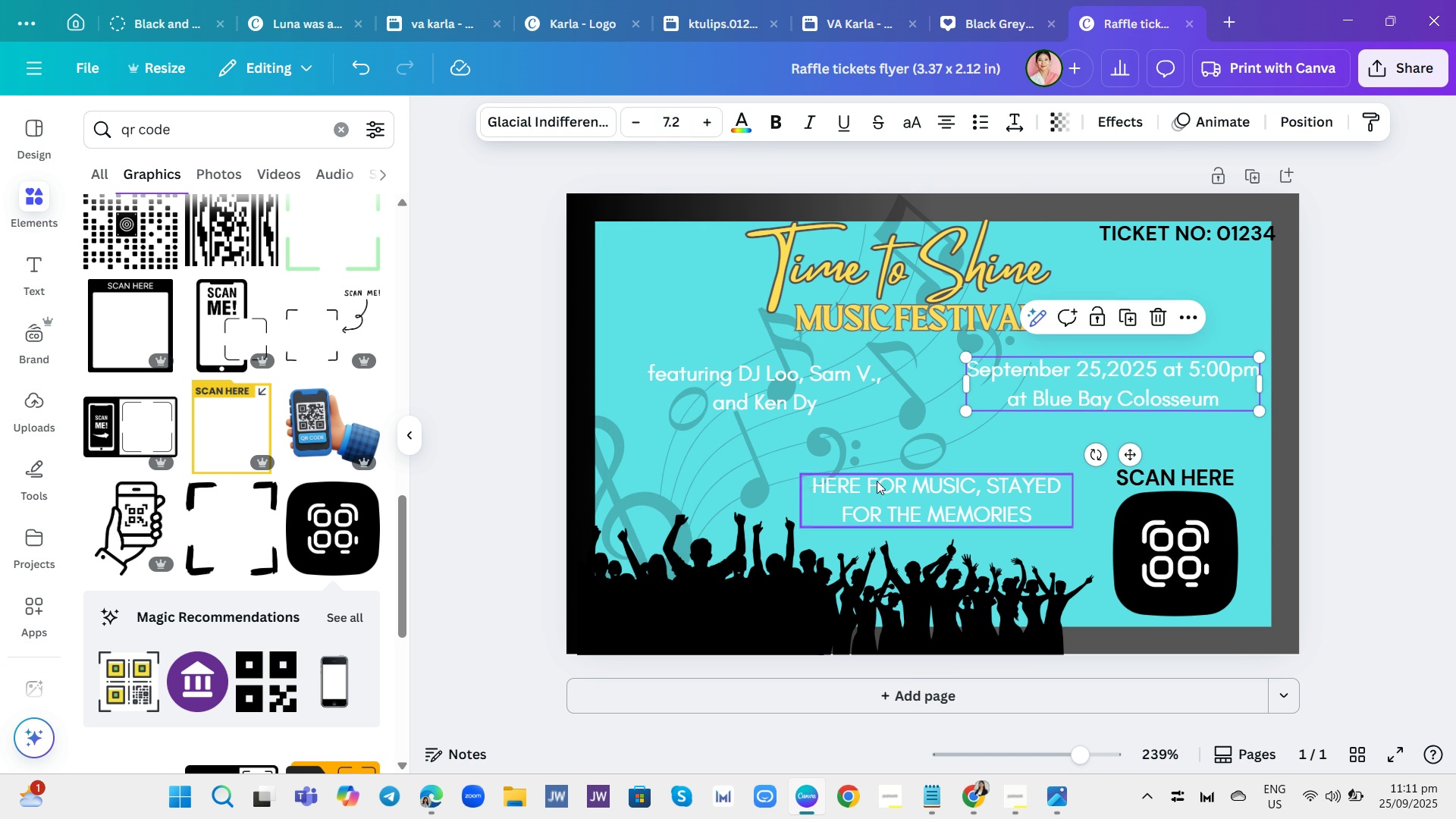 
left_click([945, 469])
 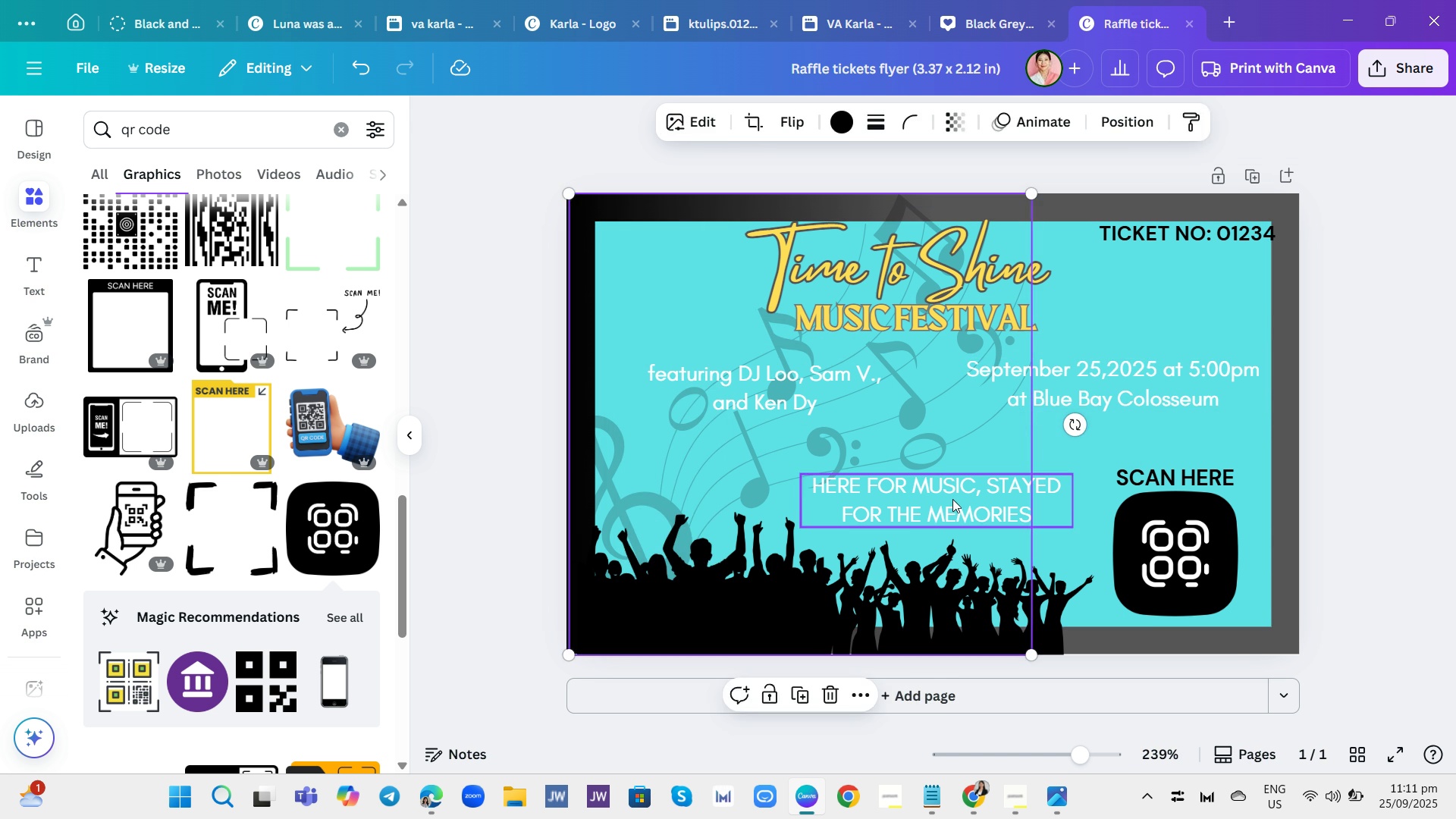 
left_click([952, 499])